 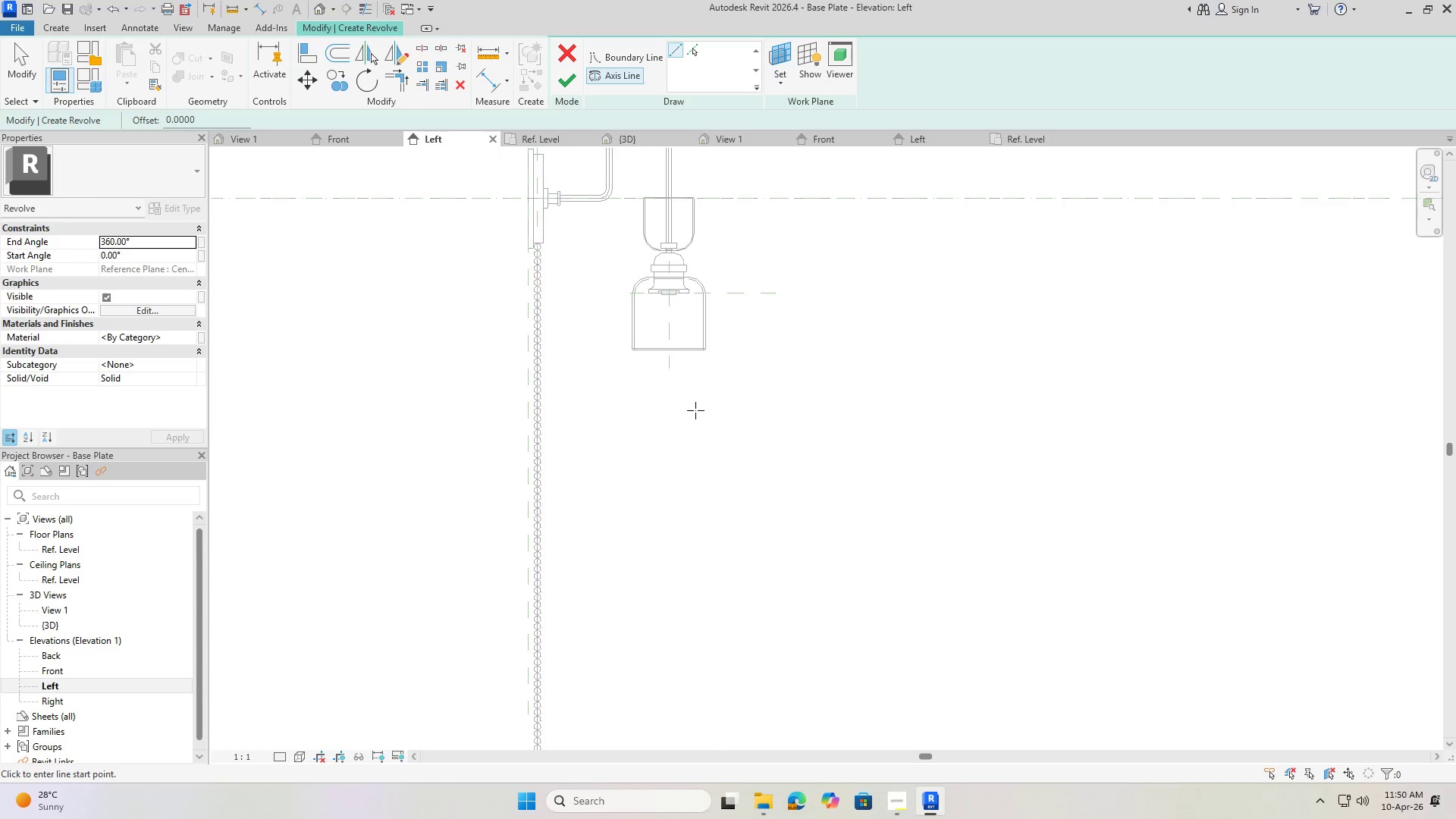 
left_click([668, 312])
 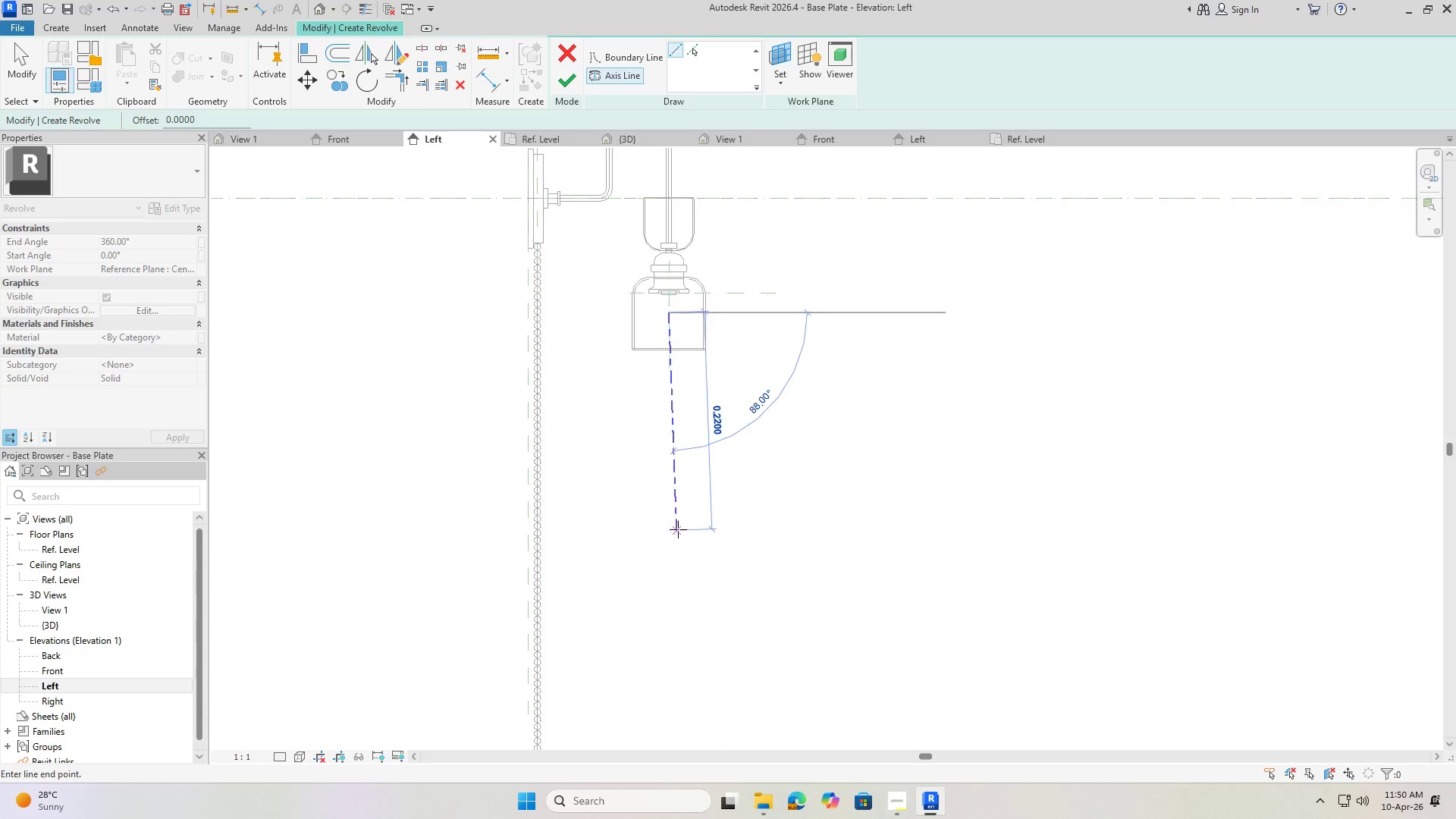 
scroll: coordinate [679, 378], scroll_direction: down, amount: 5.0
 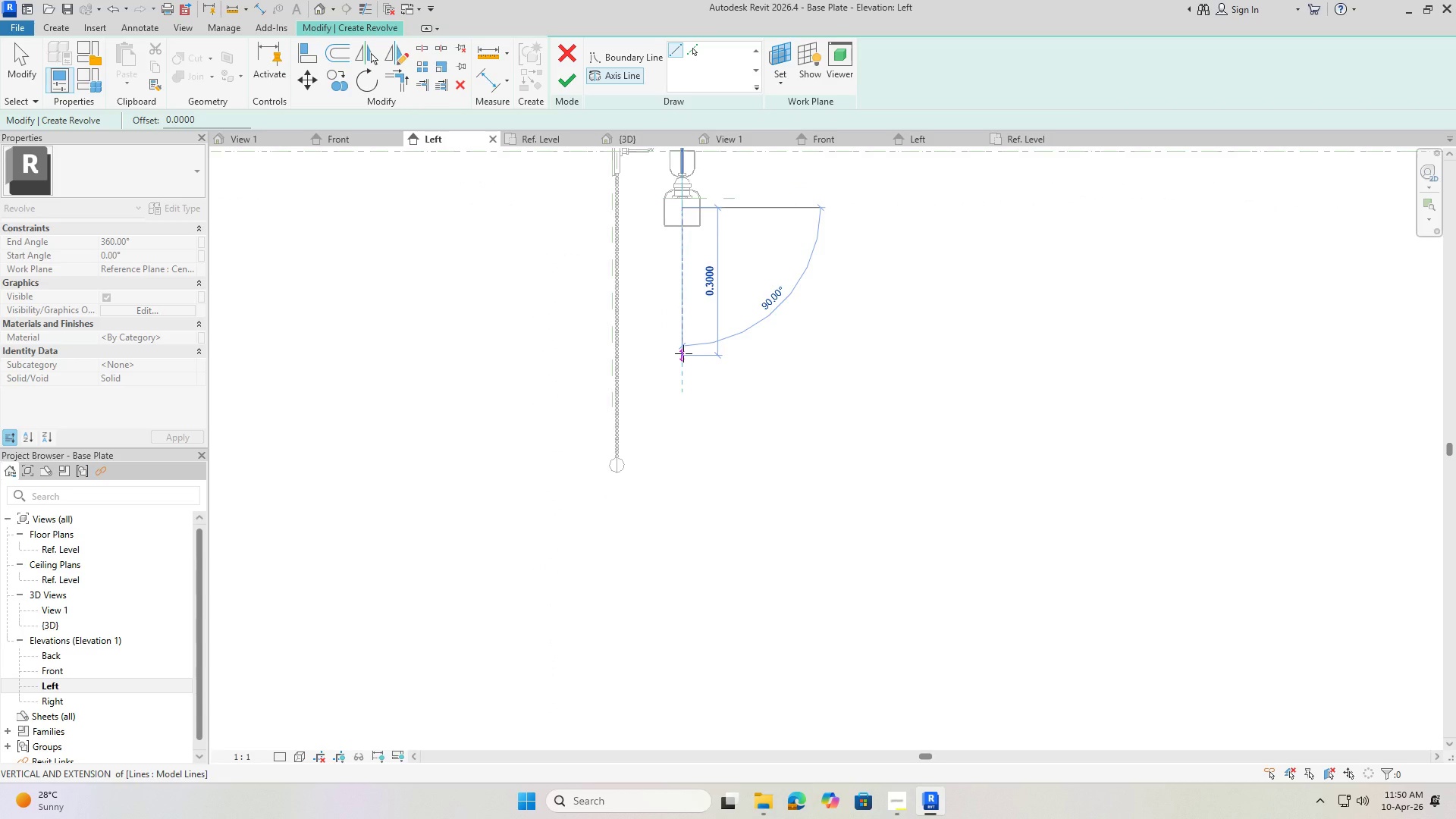 
left_click([683, 353])
 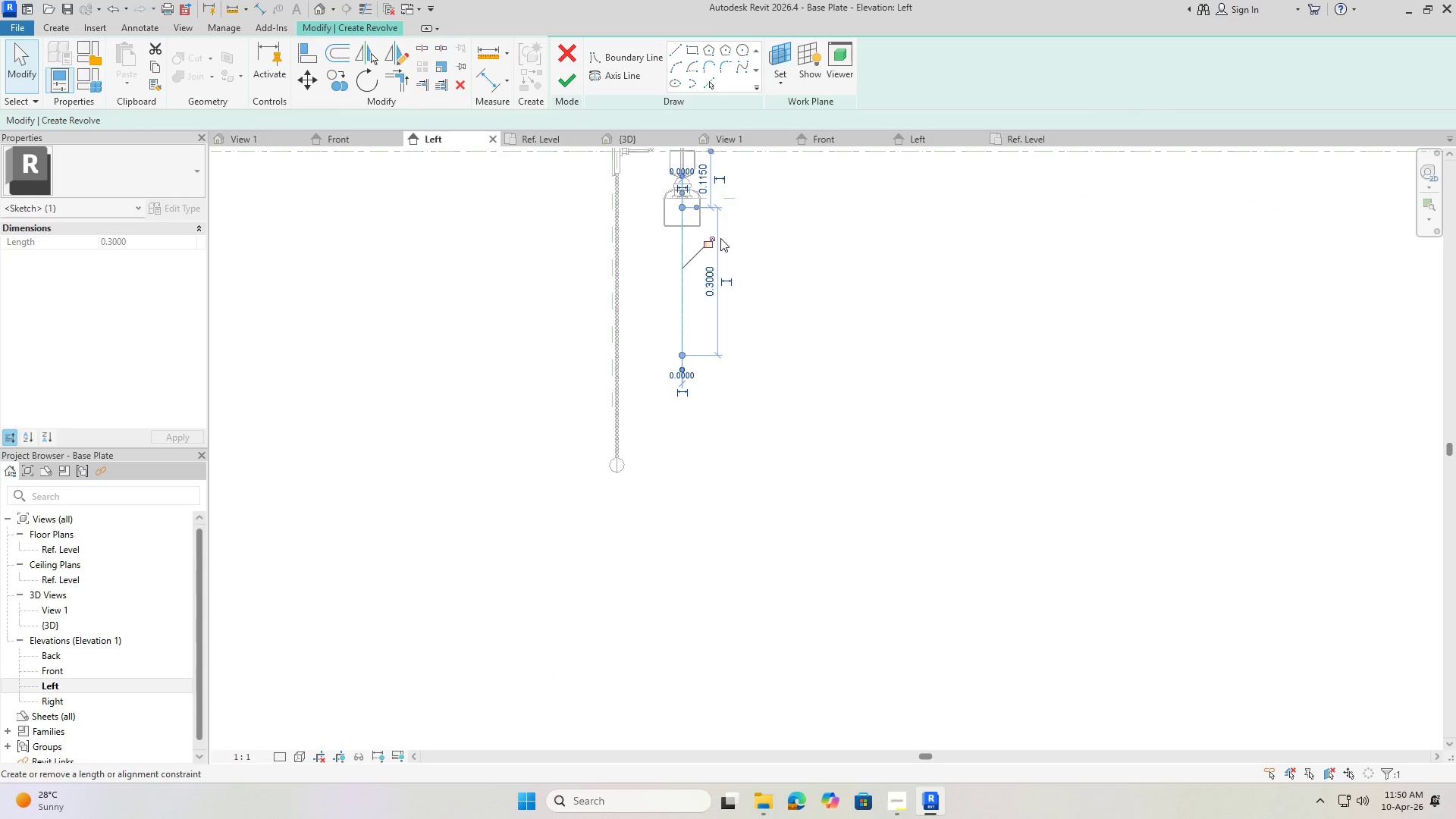 
key(Escape)
 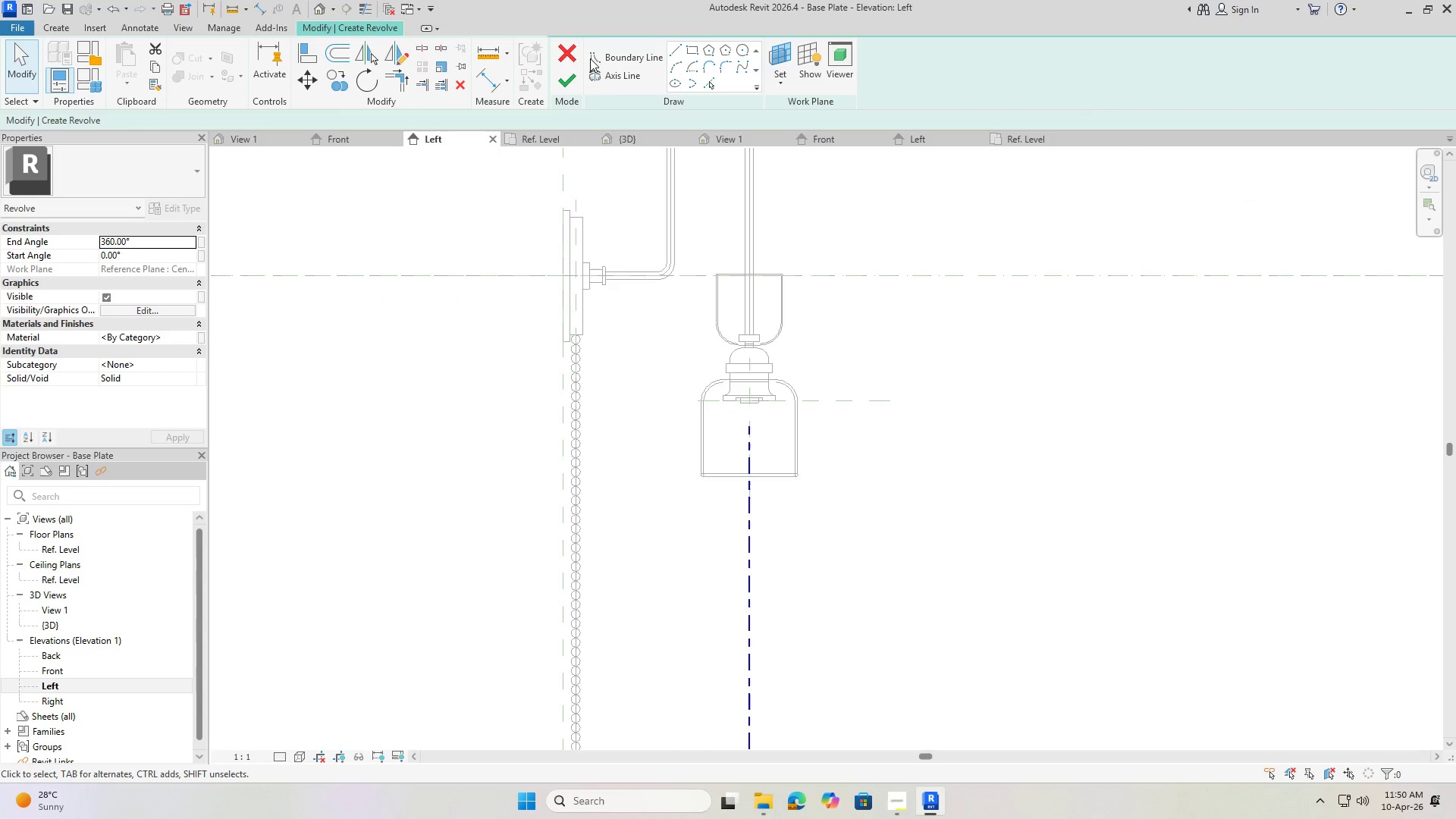 
scroll: coordinate [699, 335], scroll_direction: up, amount: 7.0
 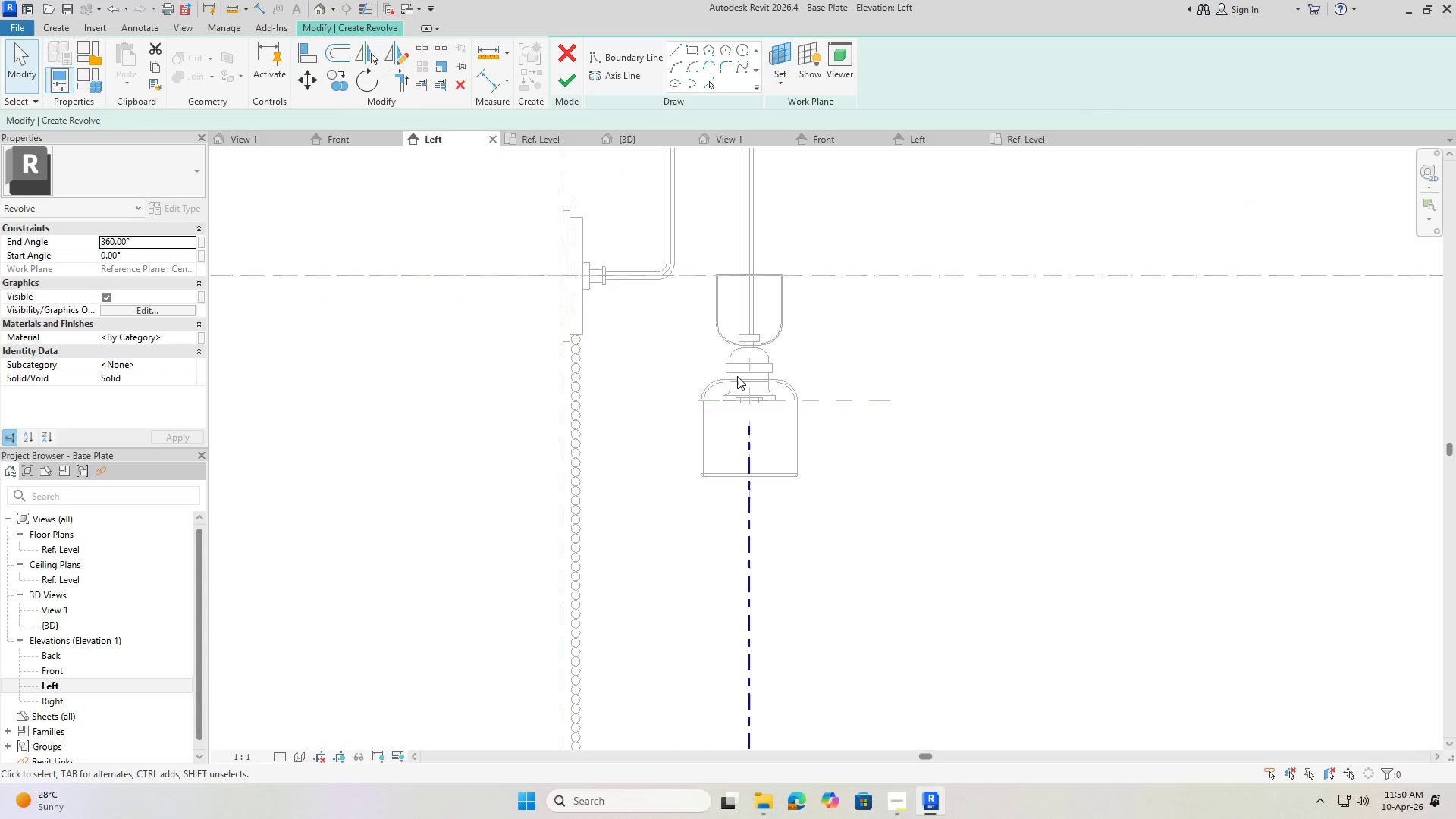 
left_click([615, 63])
 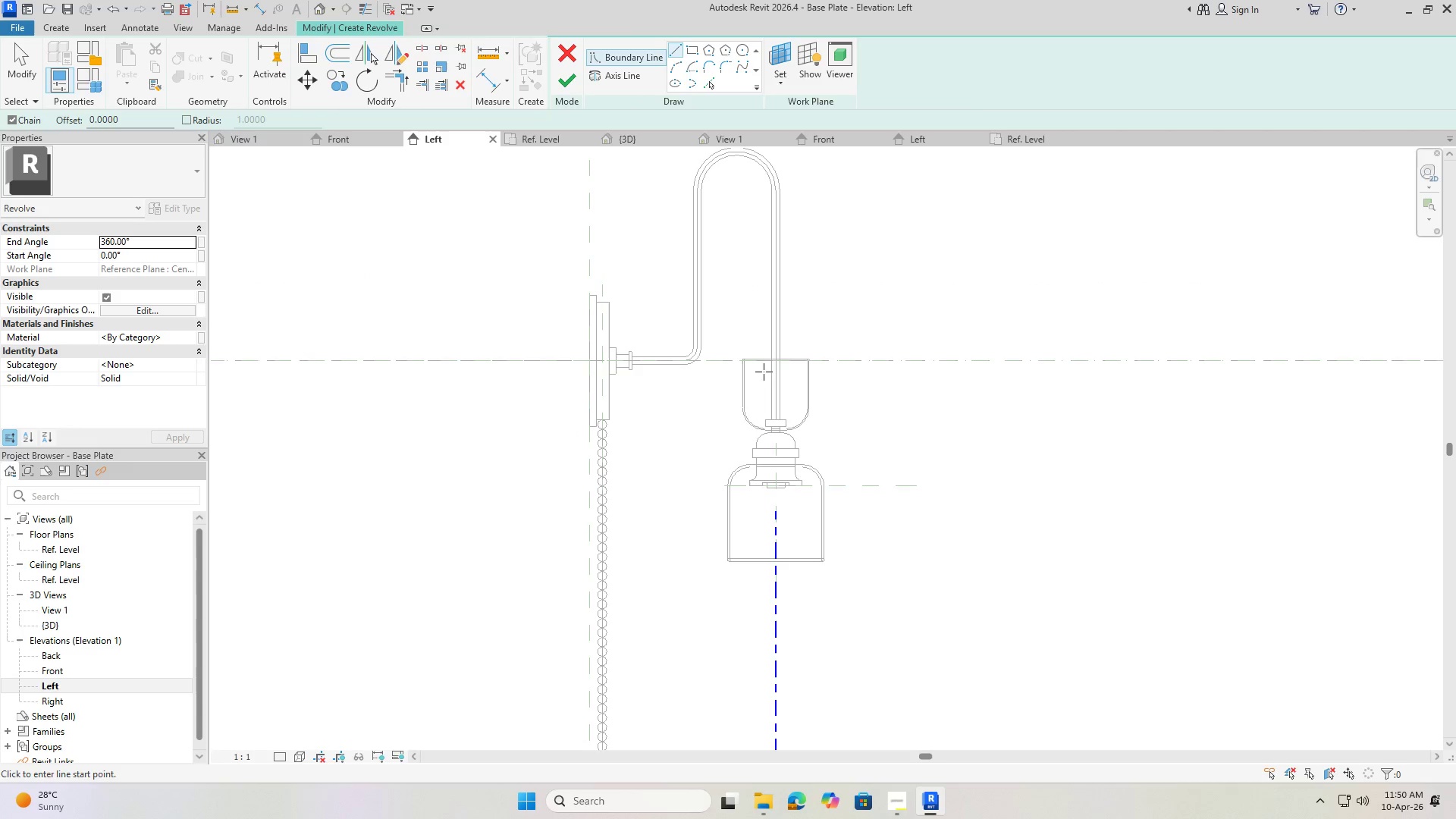 
wait(12.67)
 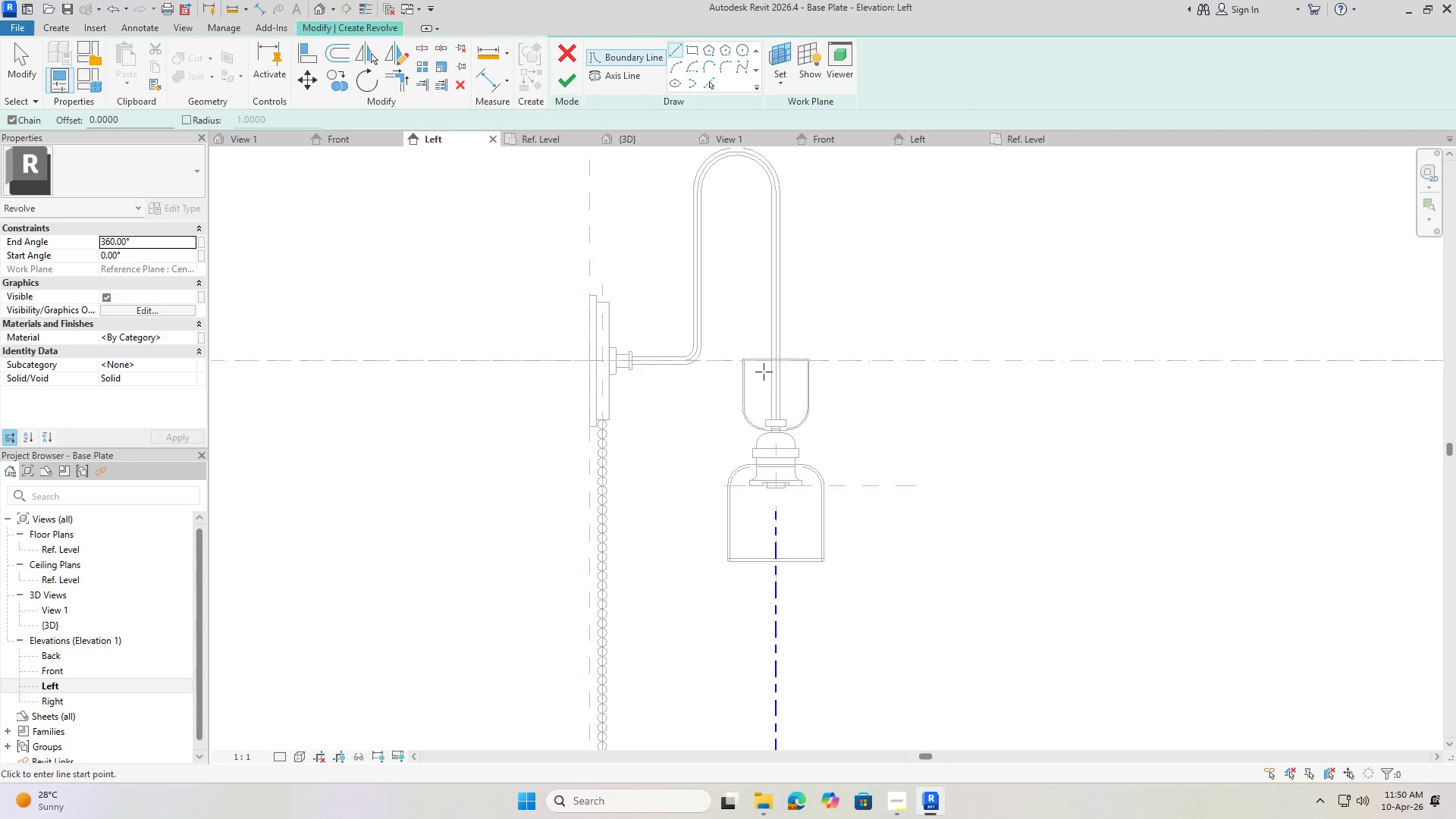 
scroll: coordinate [730, 446], scroll_direction: up, amount: 10.0
 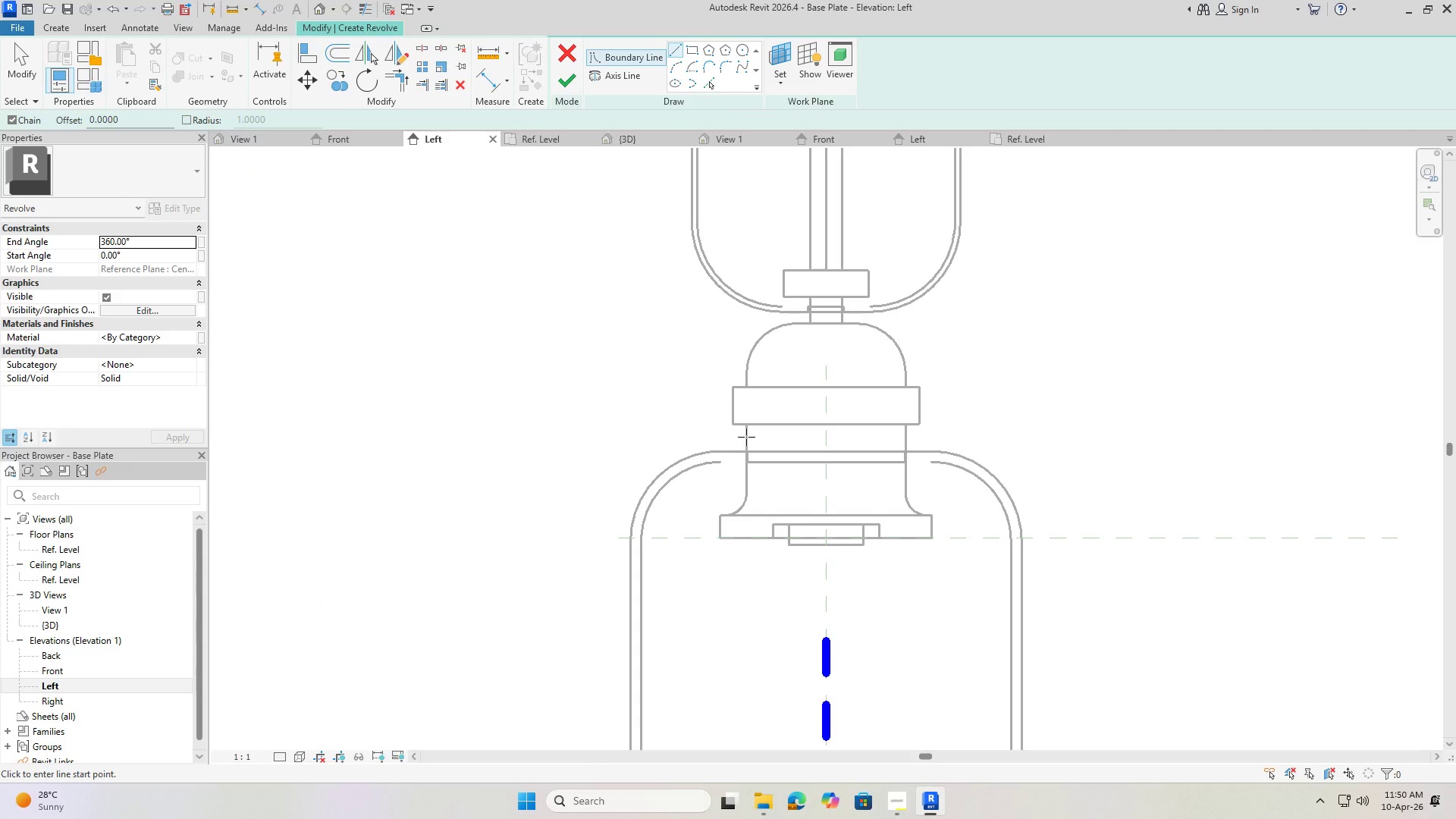 
wait(6.42)
 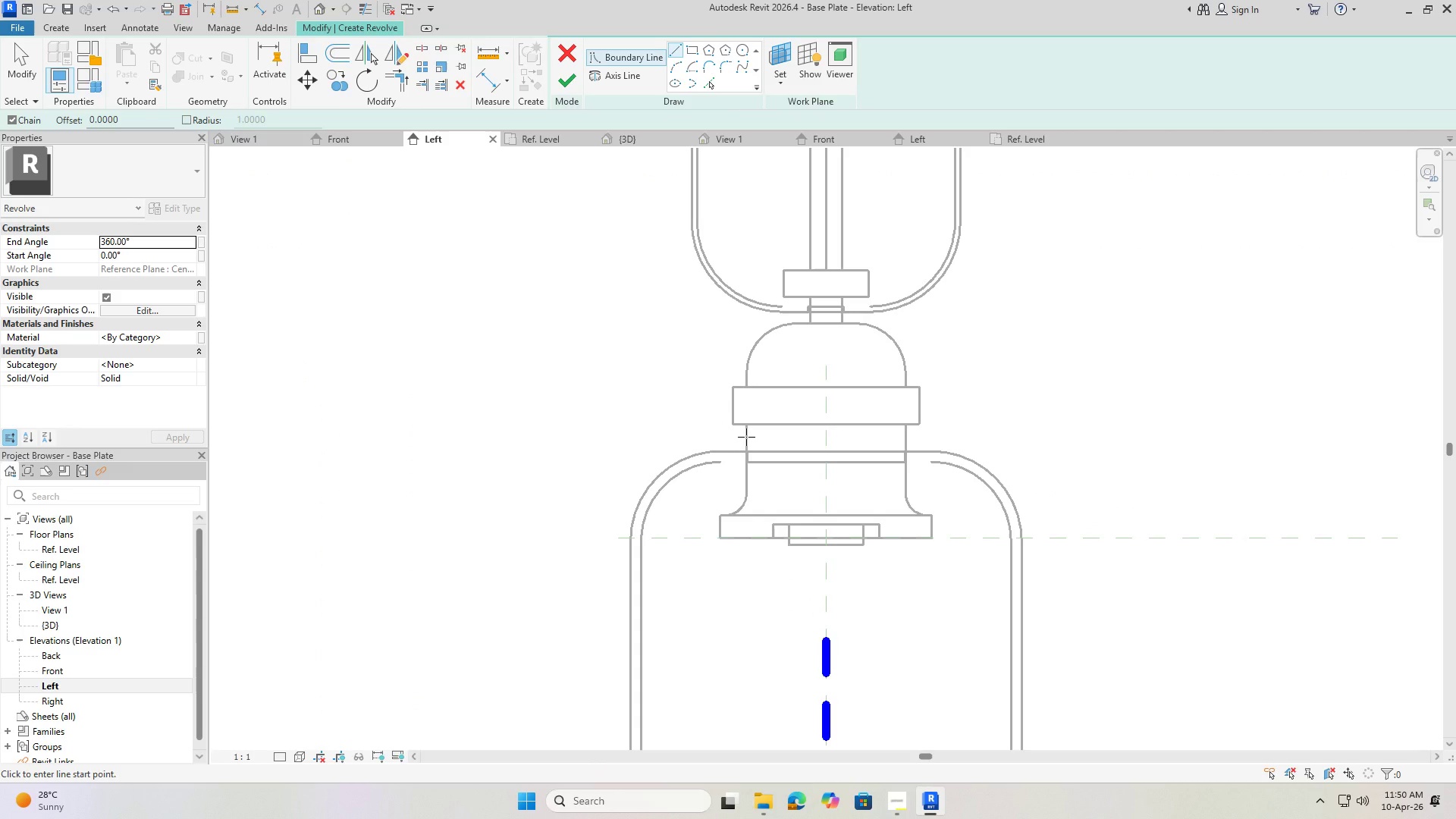 
scroll: coordinate [746, 435], scroll_direction: up, amount: 7.0
 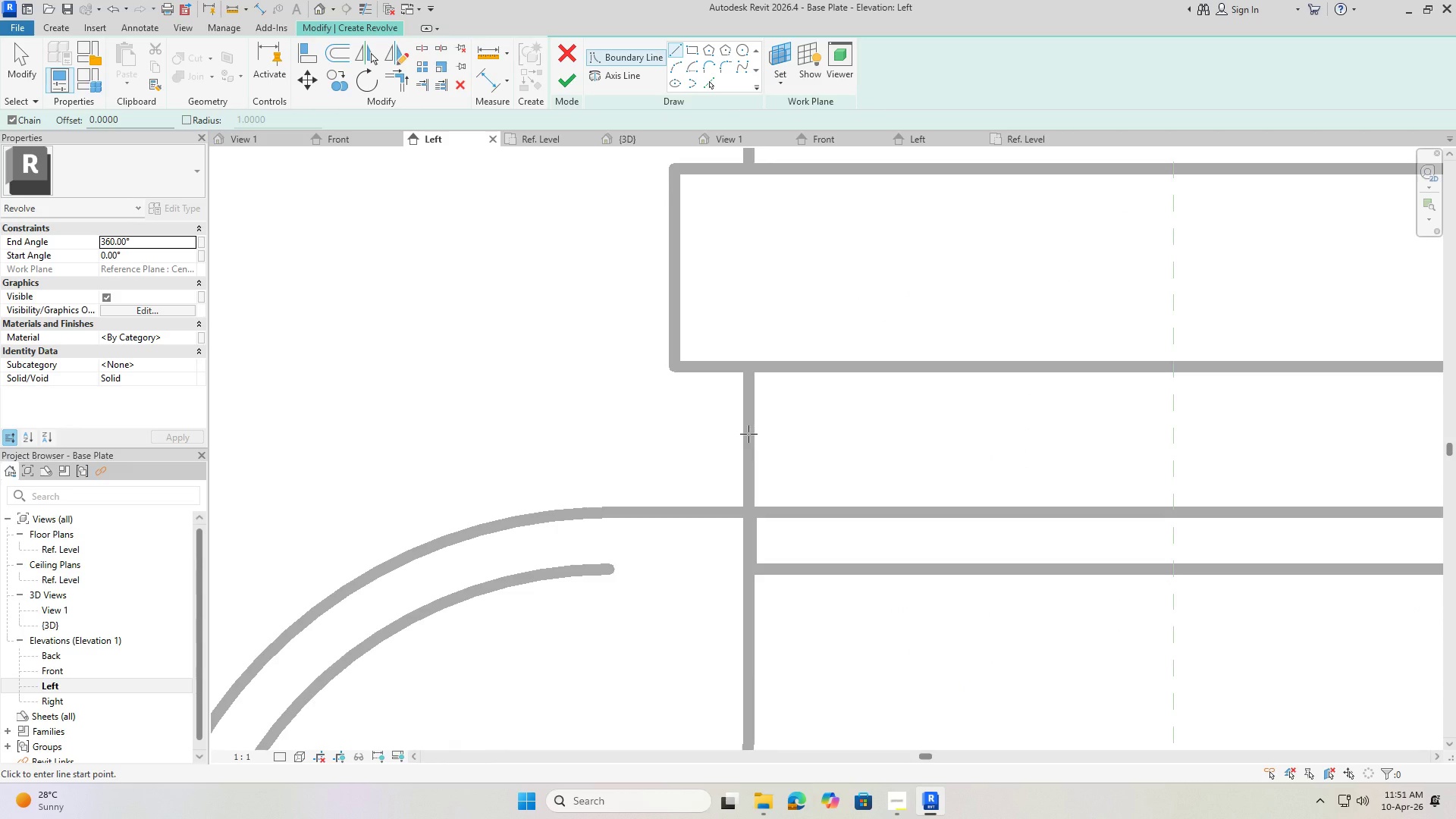 
wait(19.9)
 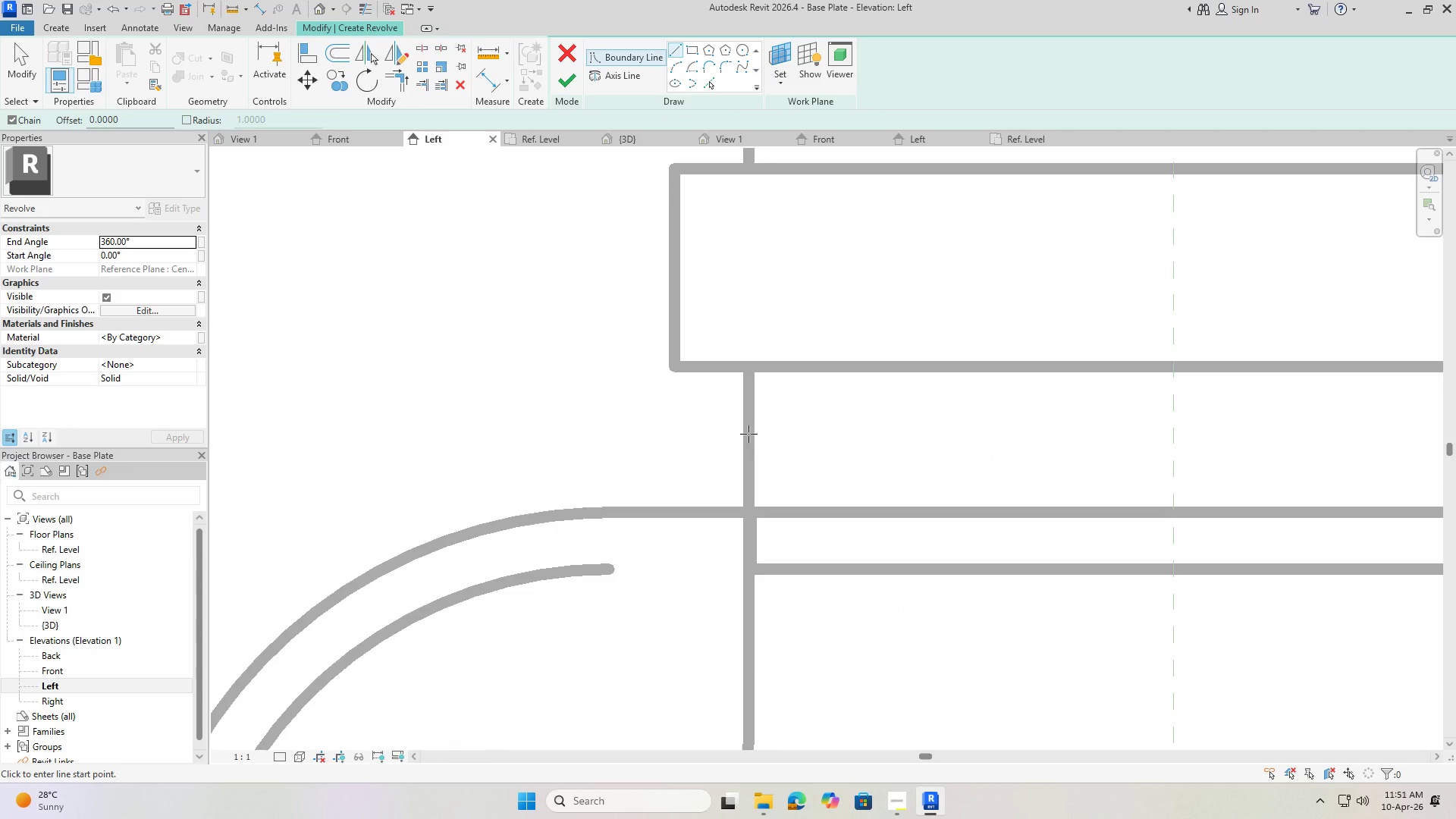 
key(Escape)
 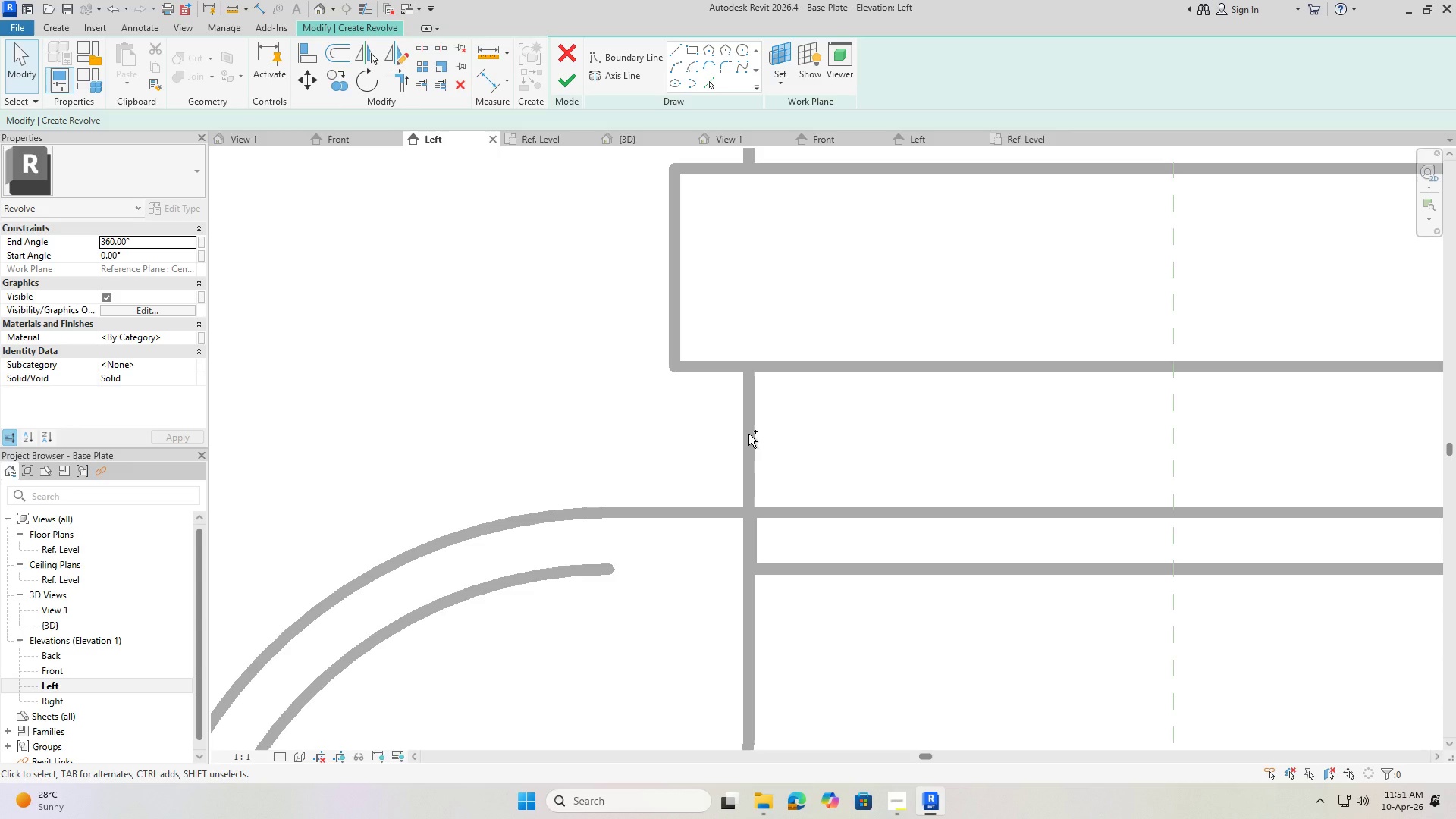 
key(Control+S)
 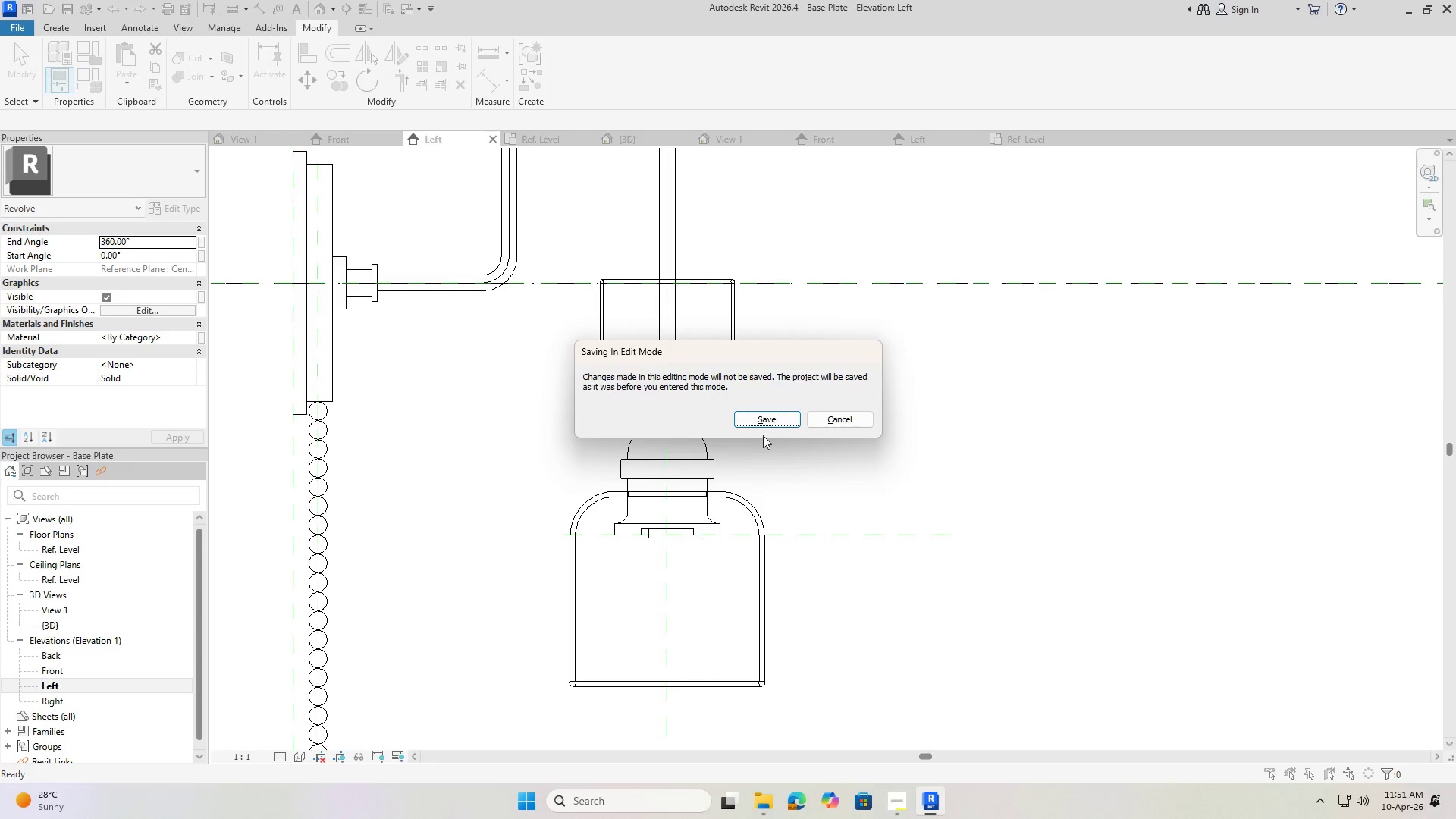 
key(Escape)
 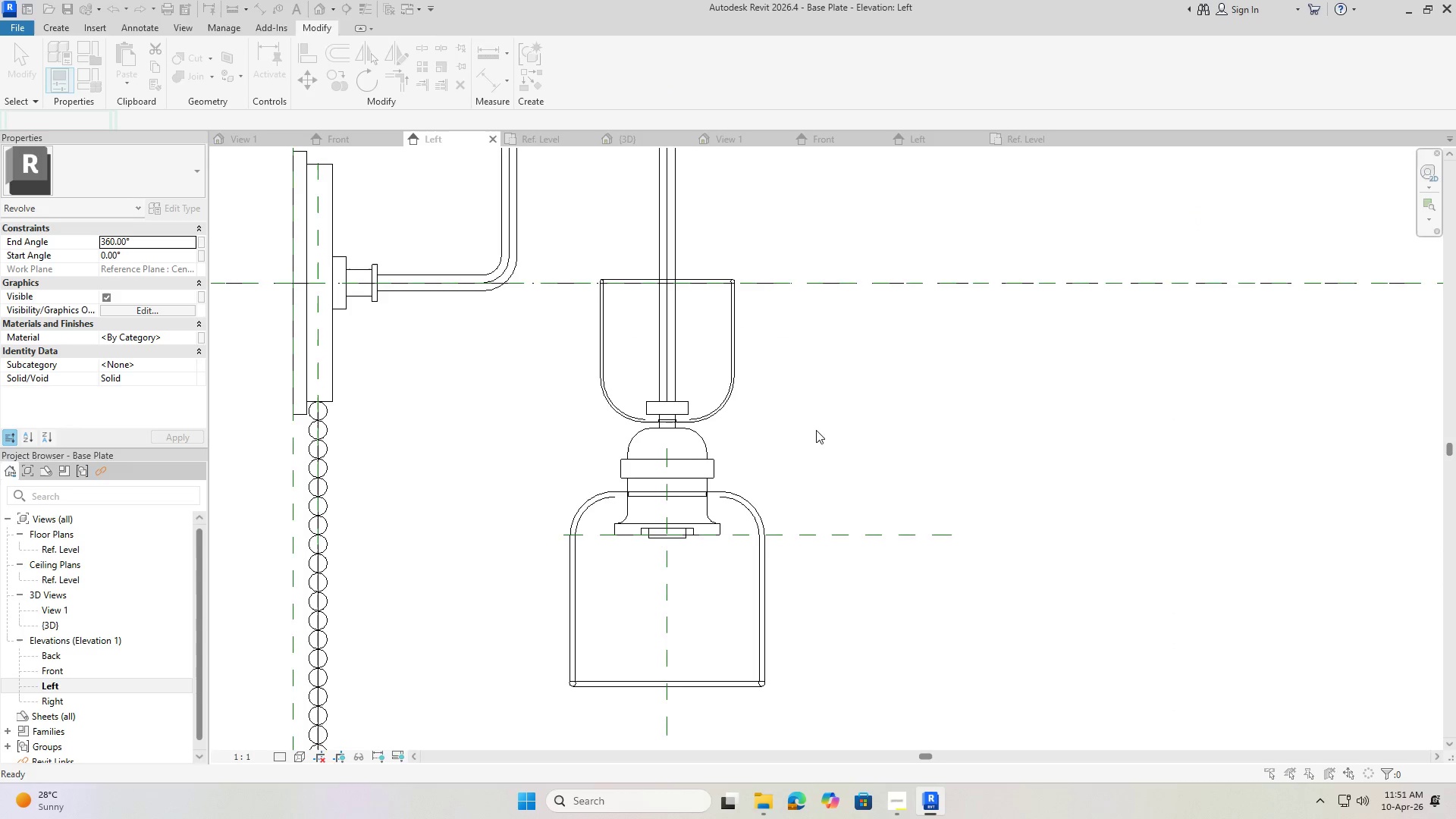 
key(Escape)
 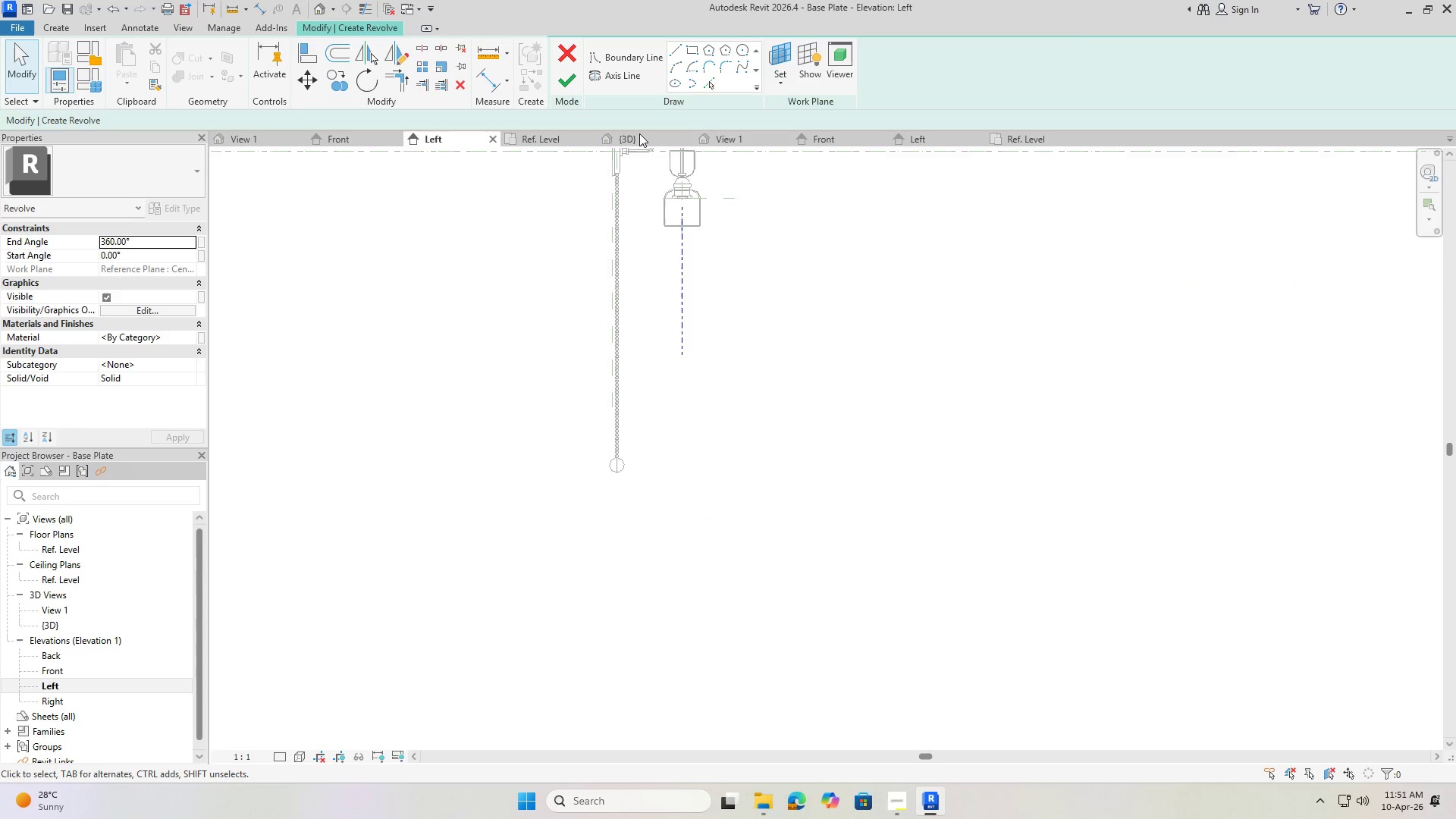 
scroll: coordinate [601, 143], scroll_direction: up, amount: 3.0
 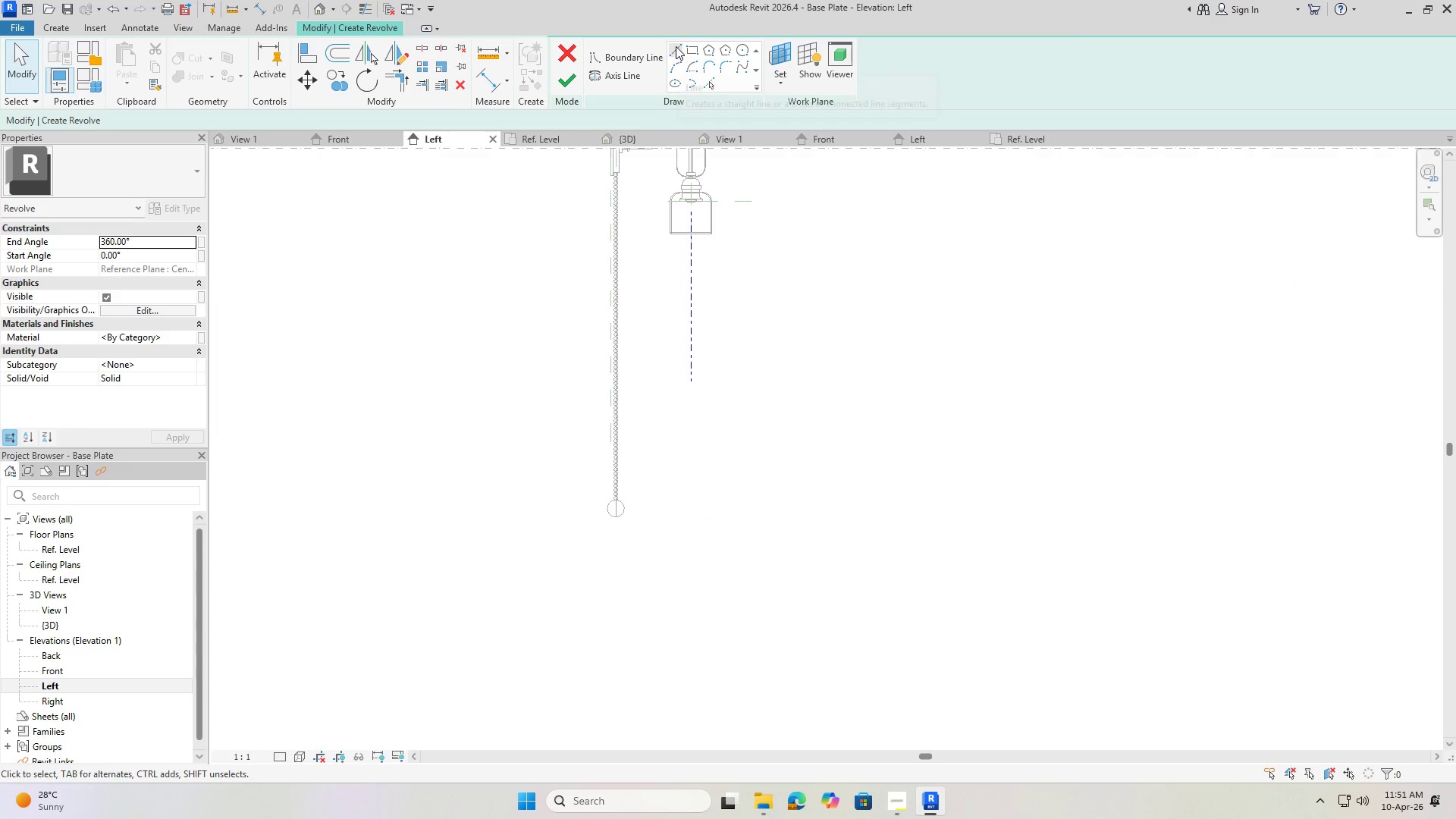 
left_click([676, 46])
 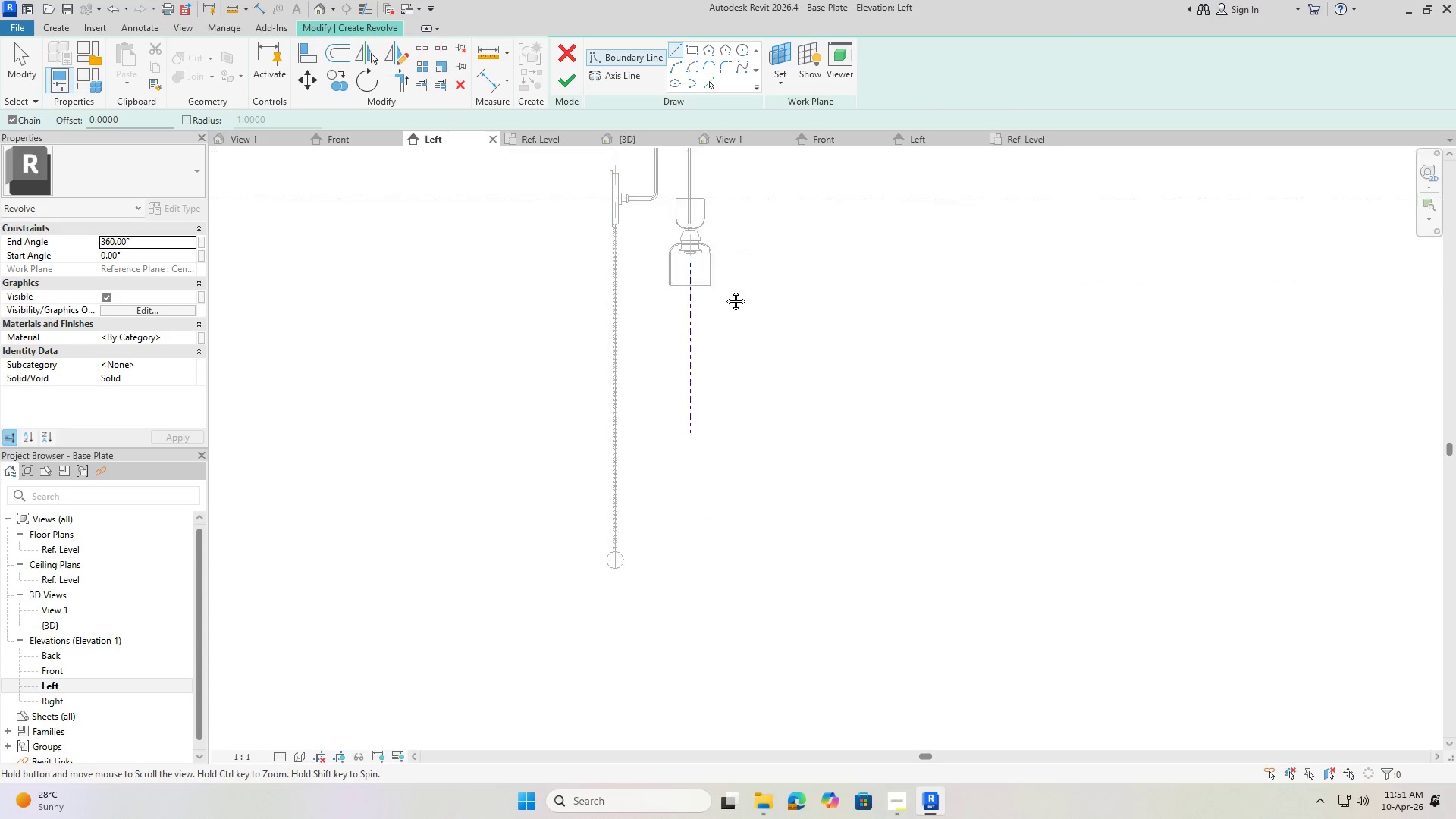 
scroll: coordinate [719, 391], scroll_direction: up, amount: 11.0
 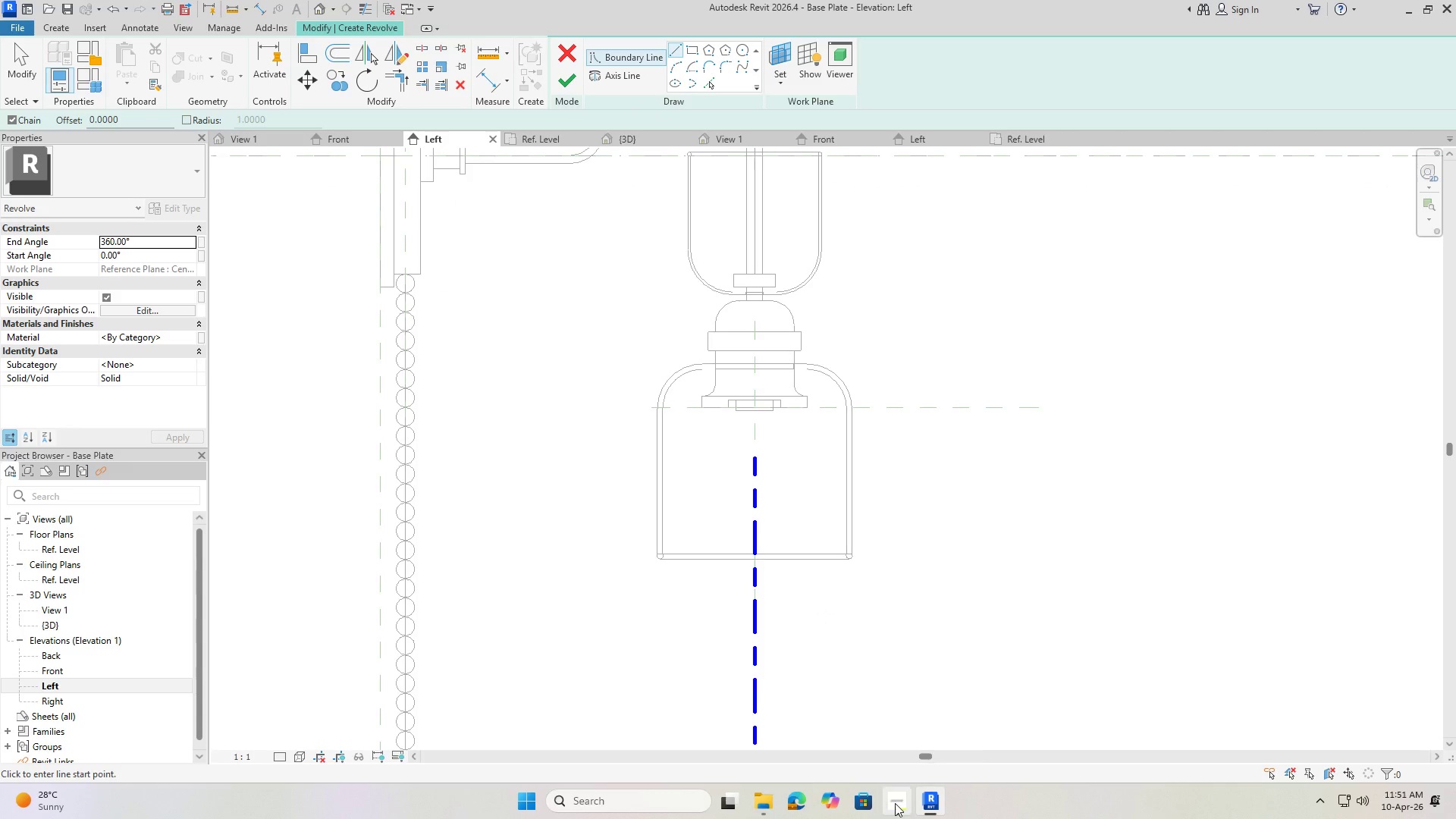 
left_click([894, 804])